 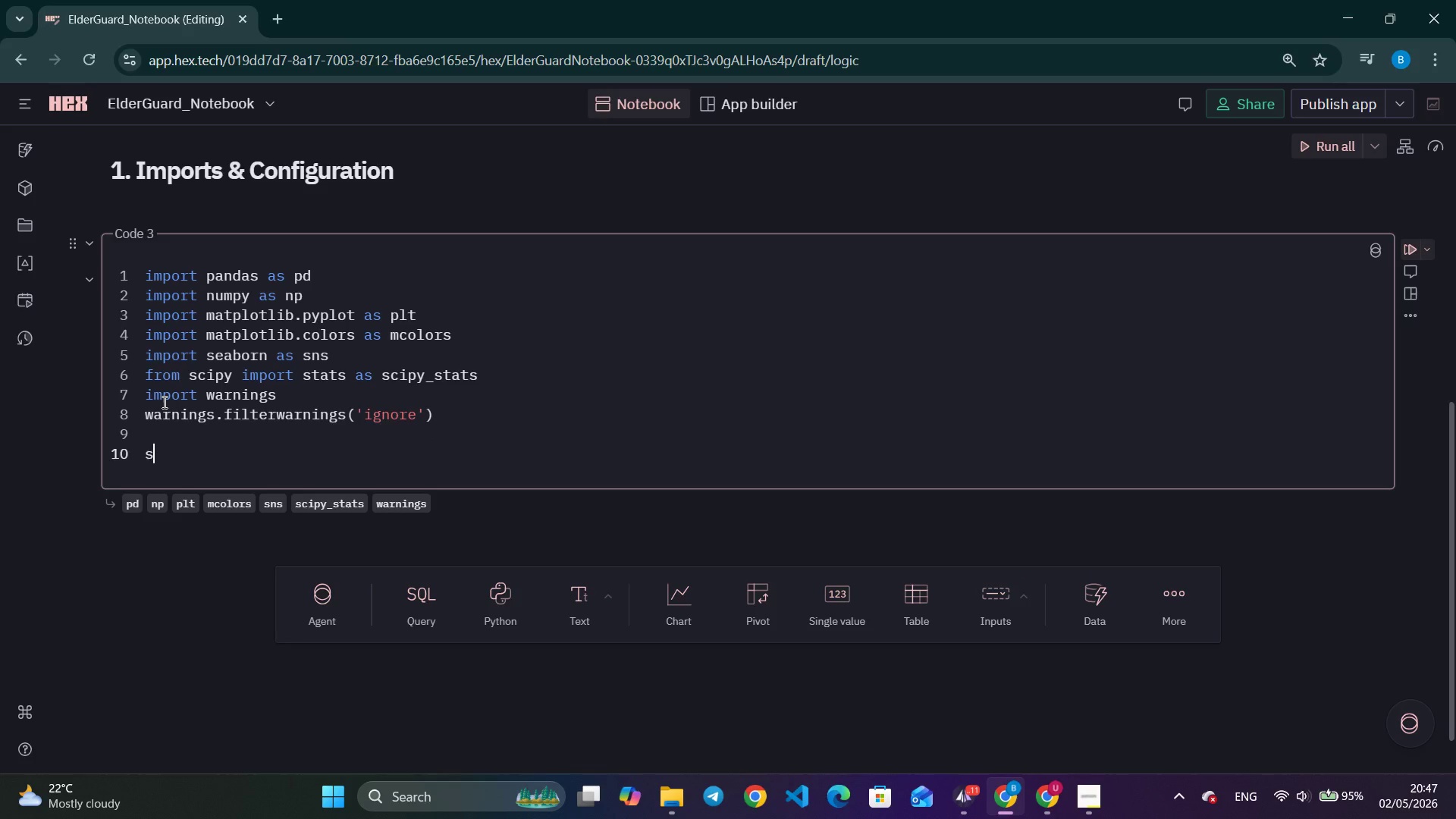 
type(sns.set_theme(style')
key(Backspace)
type(='whitegrid)
 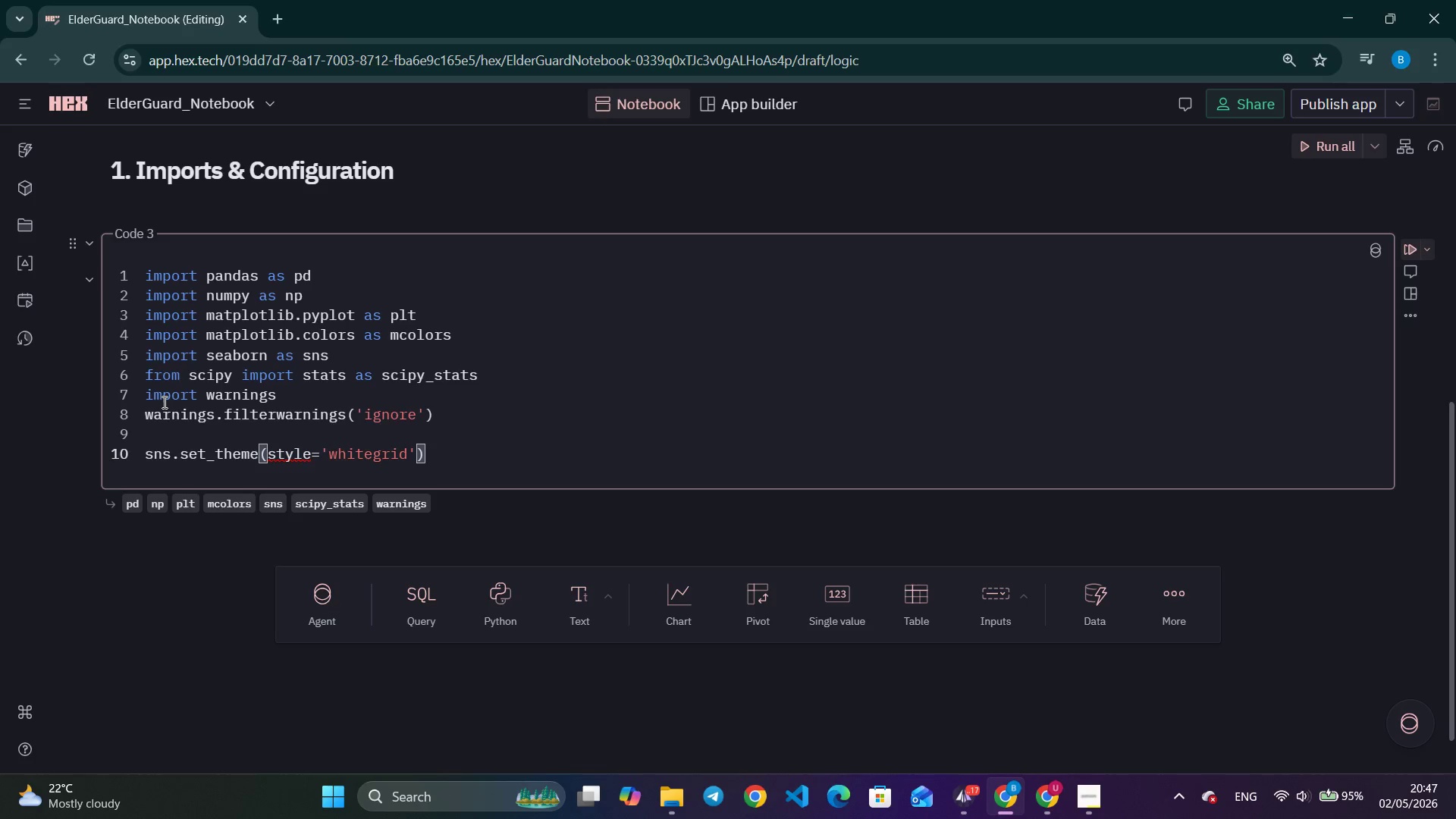 
key(ArrowRight)
 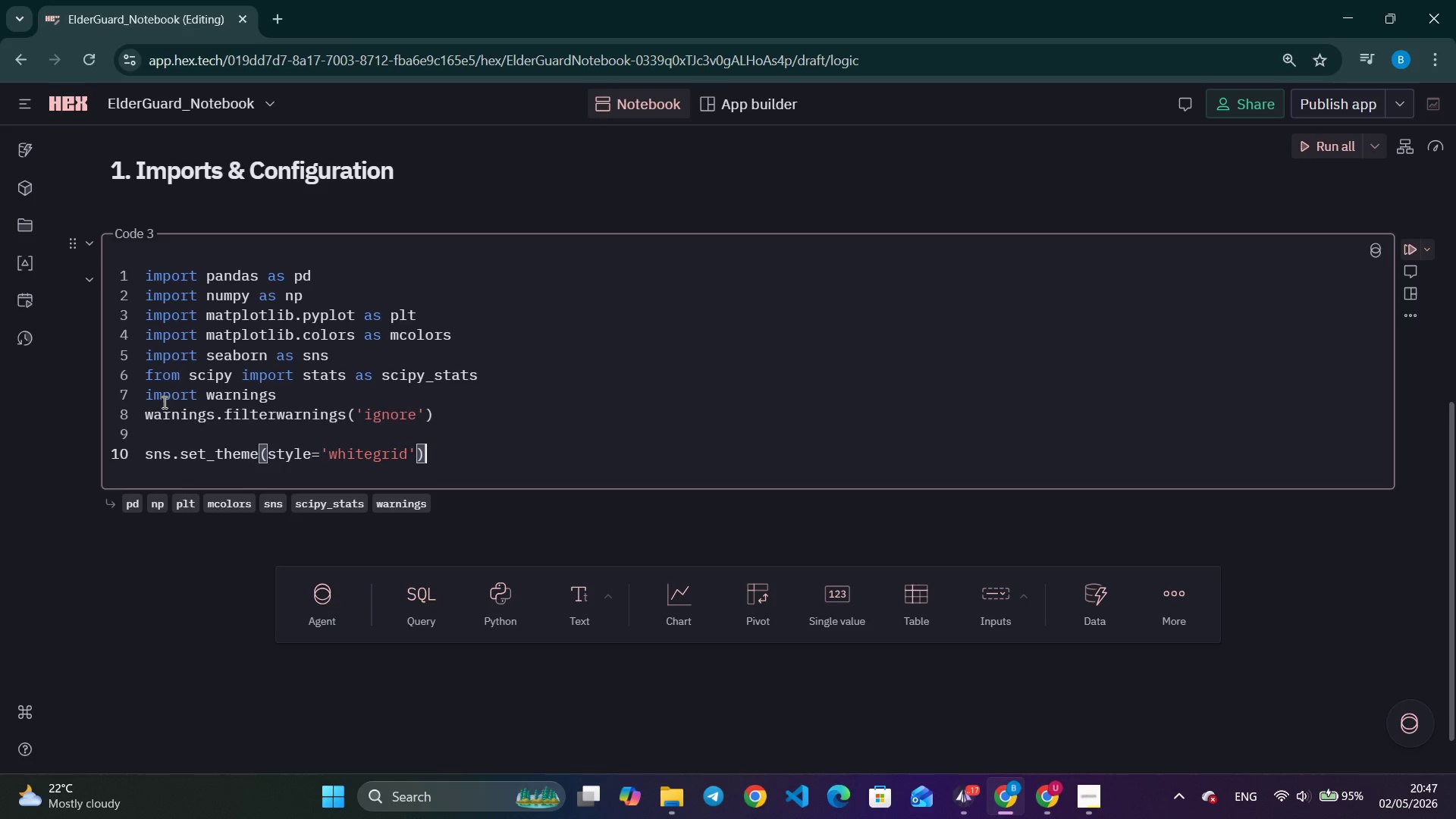 
key(ArrowRight)
 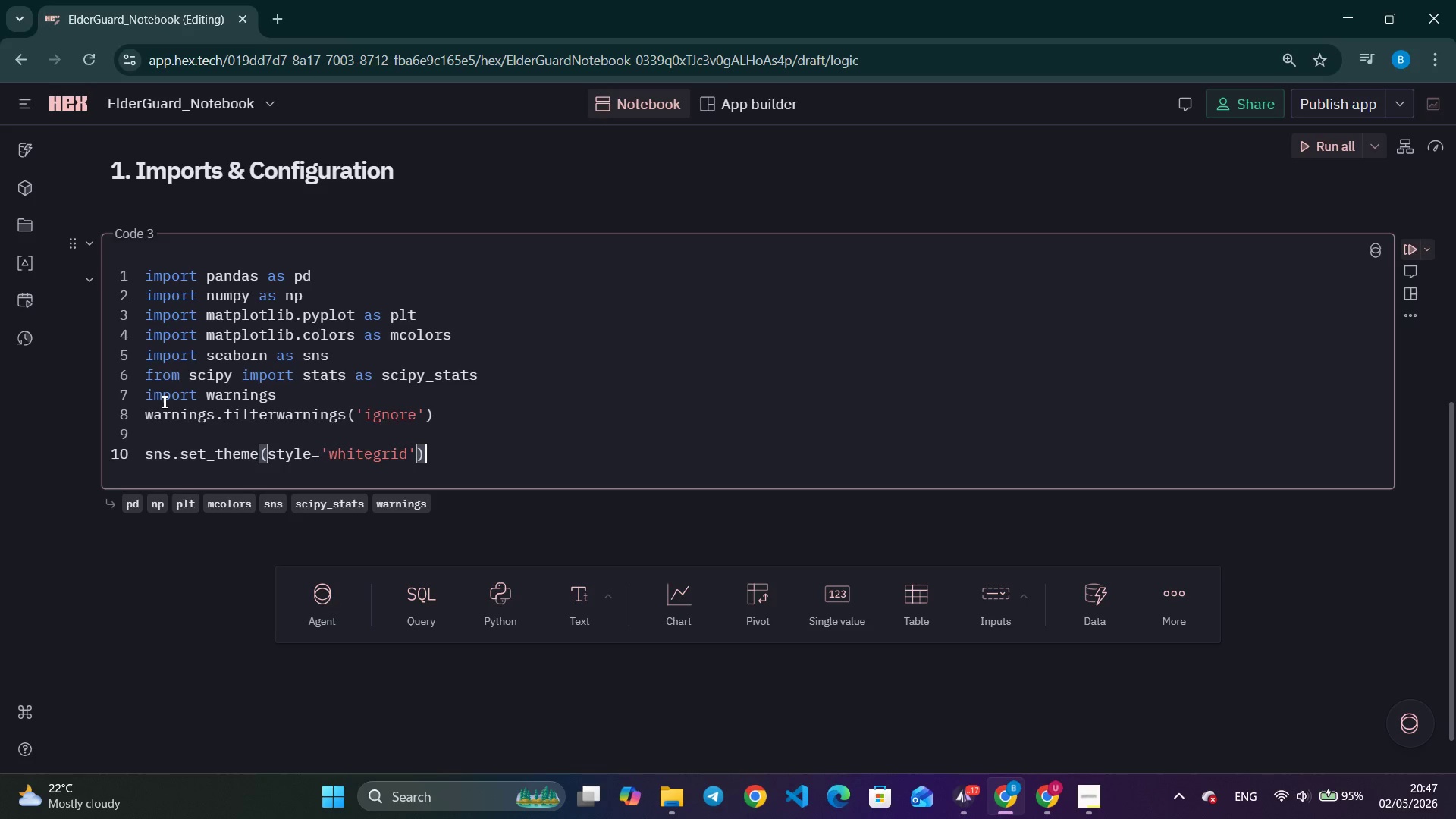 
key(ArrowRight)
 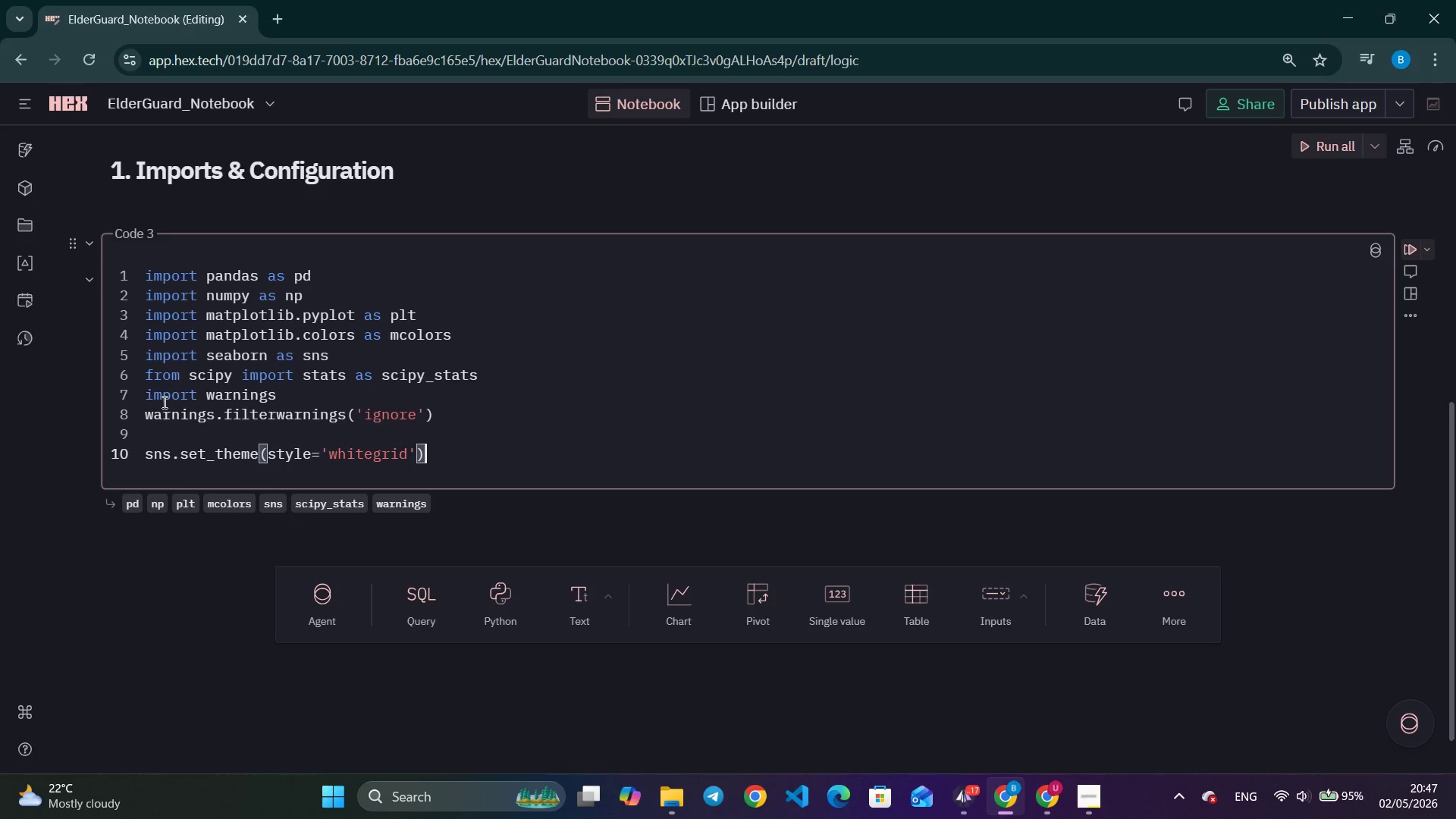 
key(Enter)
 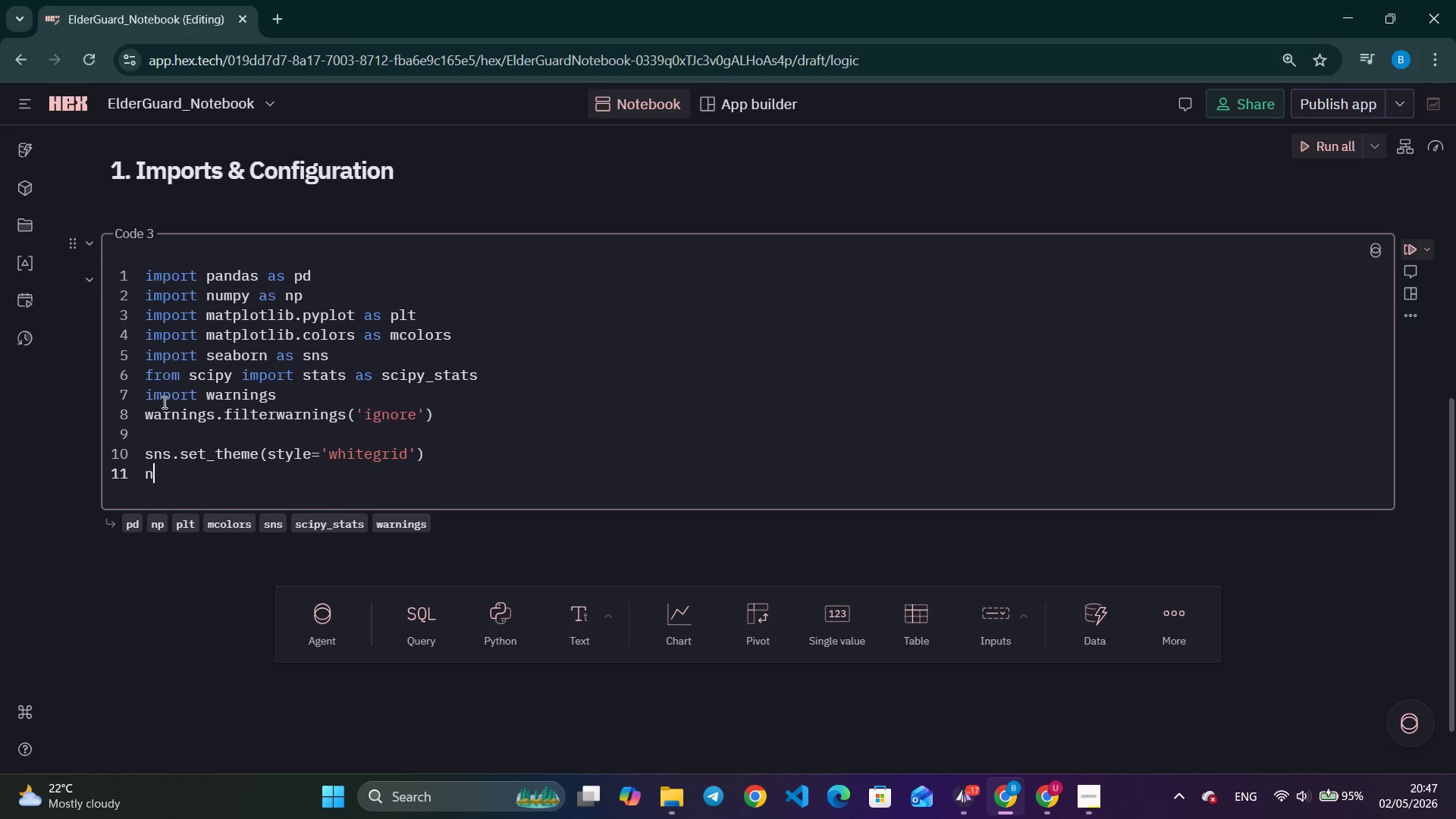 
type(np.ranom)
key(Backspace)
key(Backspace)
type(dom.seed(42)
 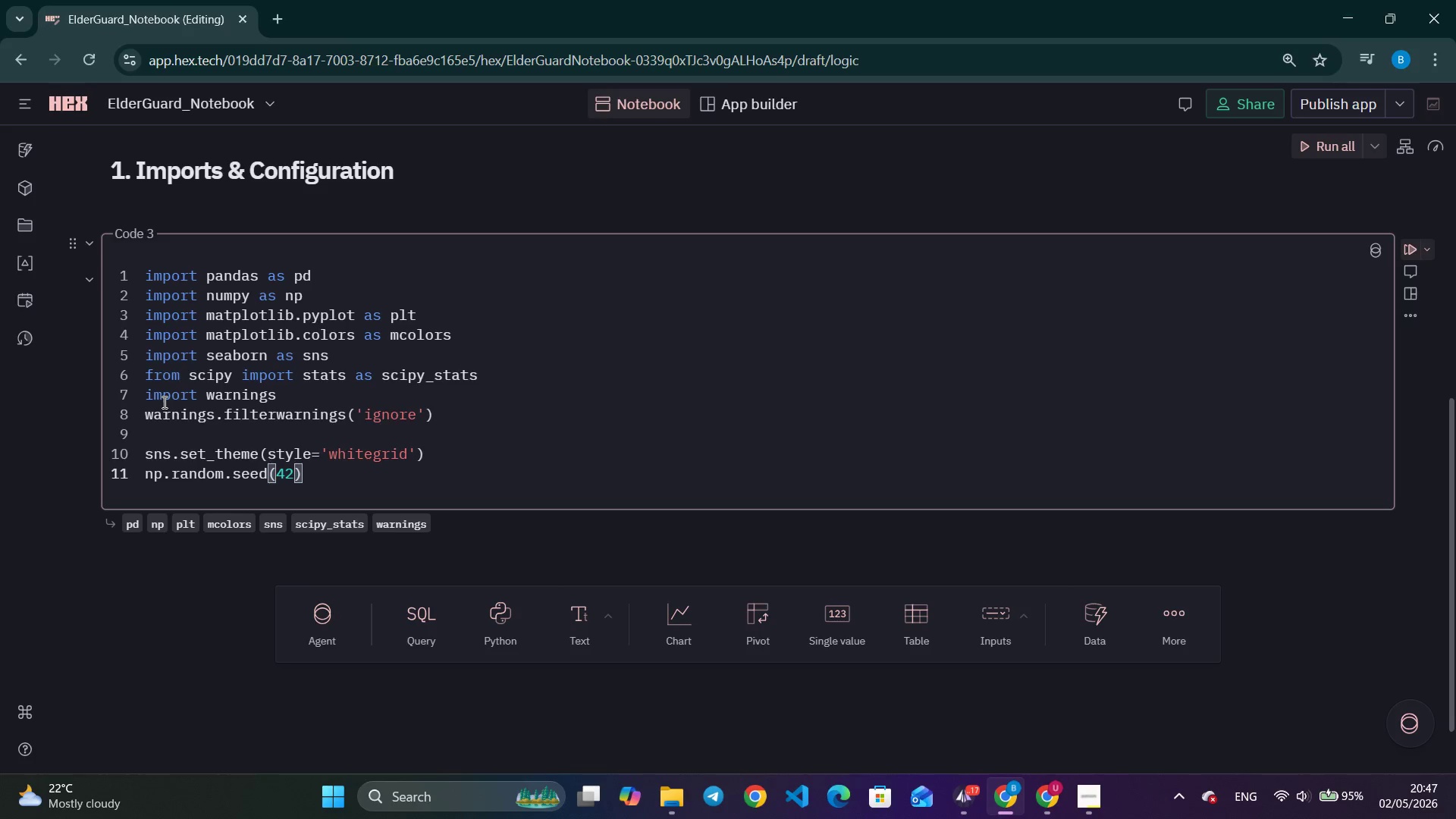 
key(ArrowRight)
 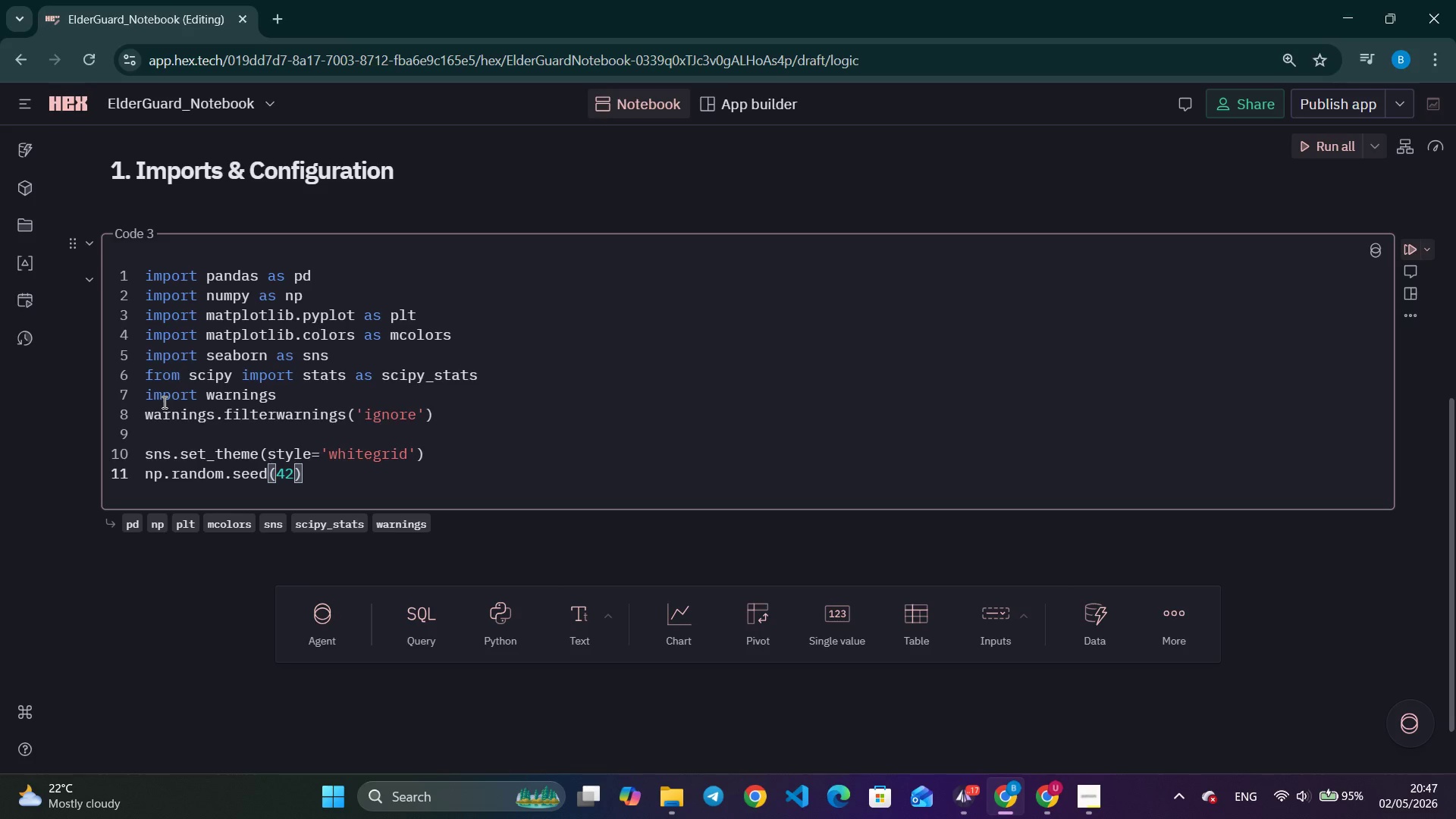 
key(Enter)
 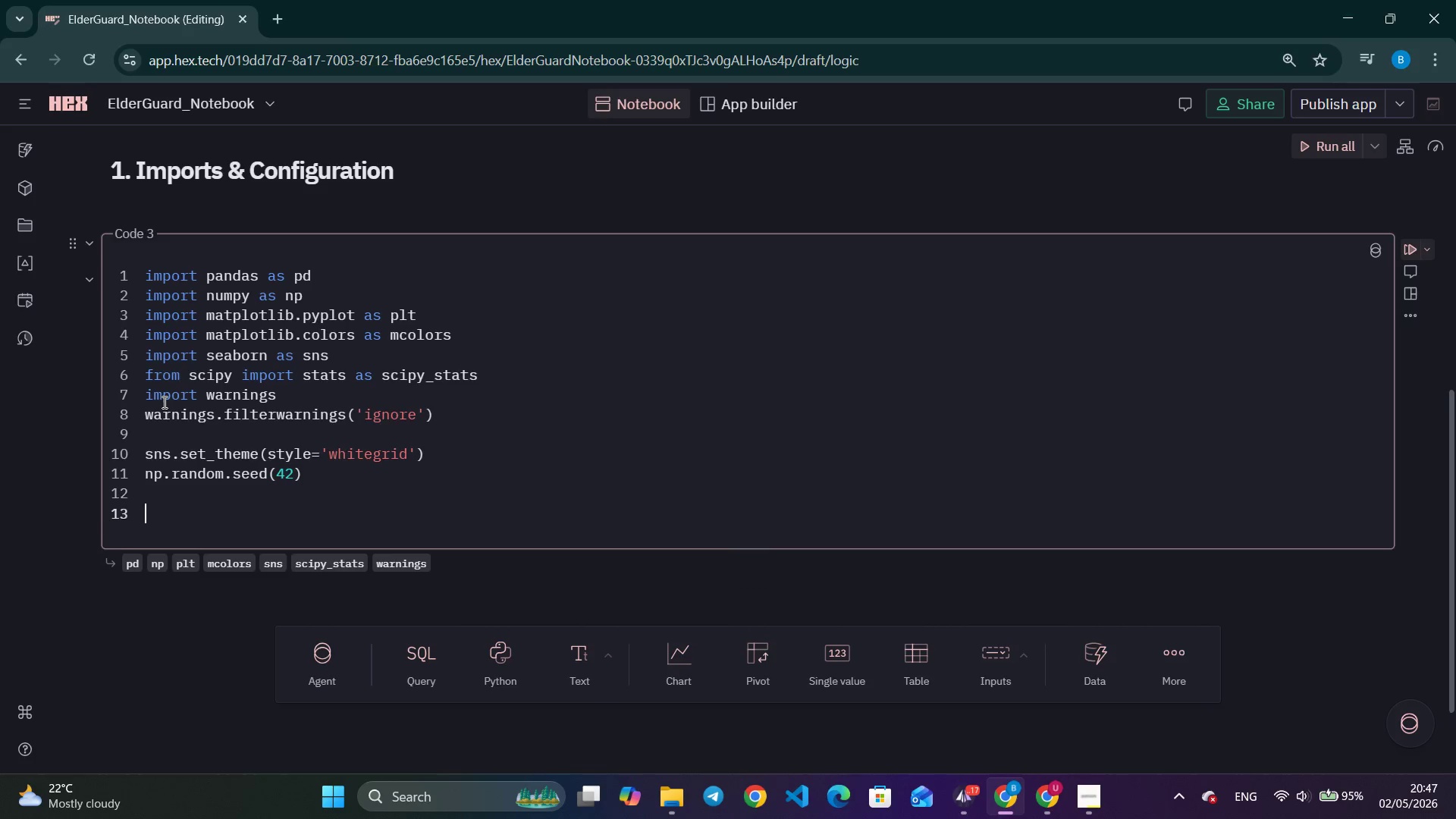 
key(Enter)
 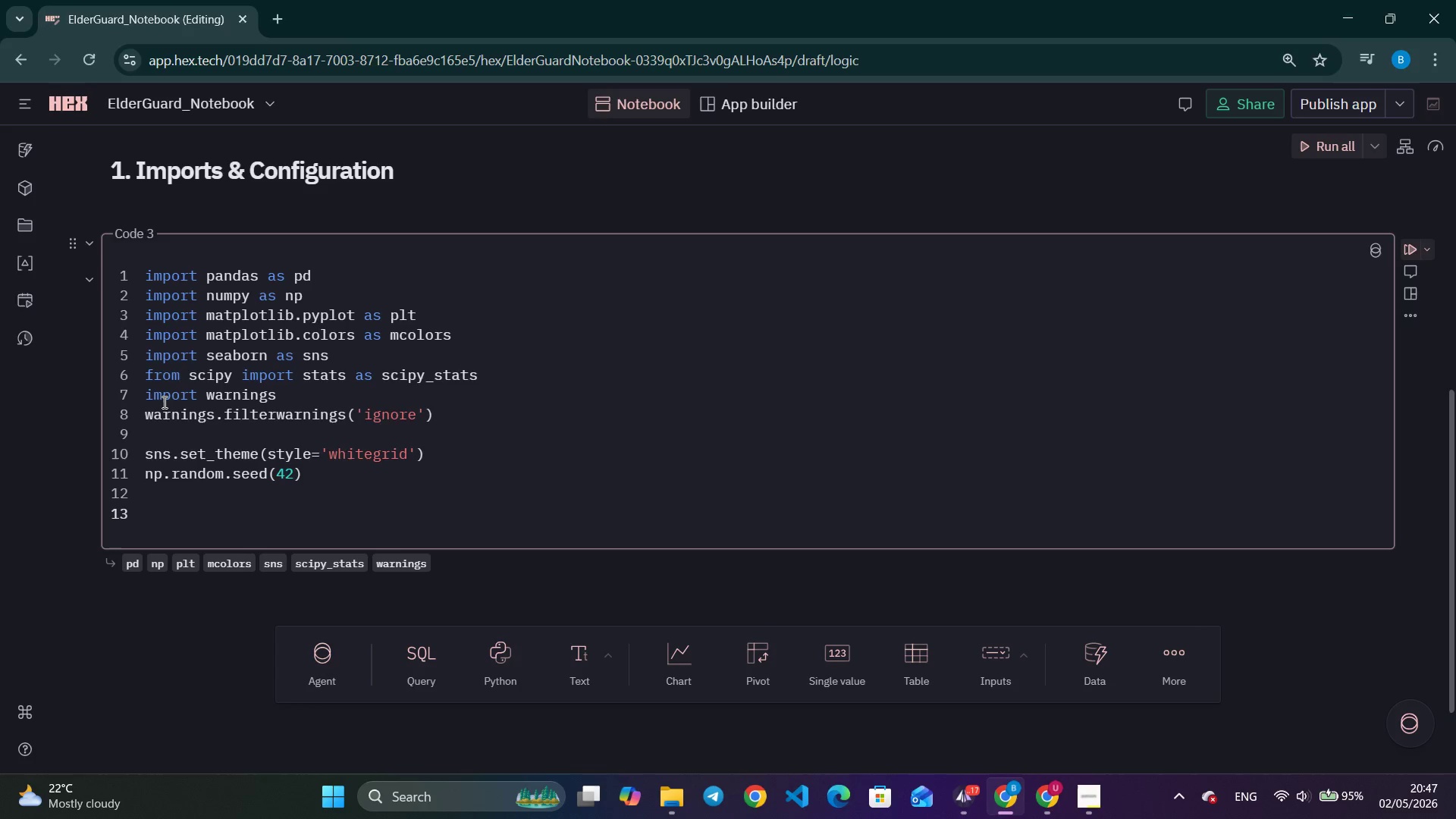 
type(# BRAND PALETTE)
 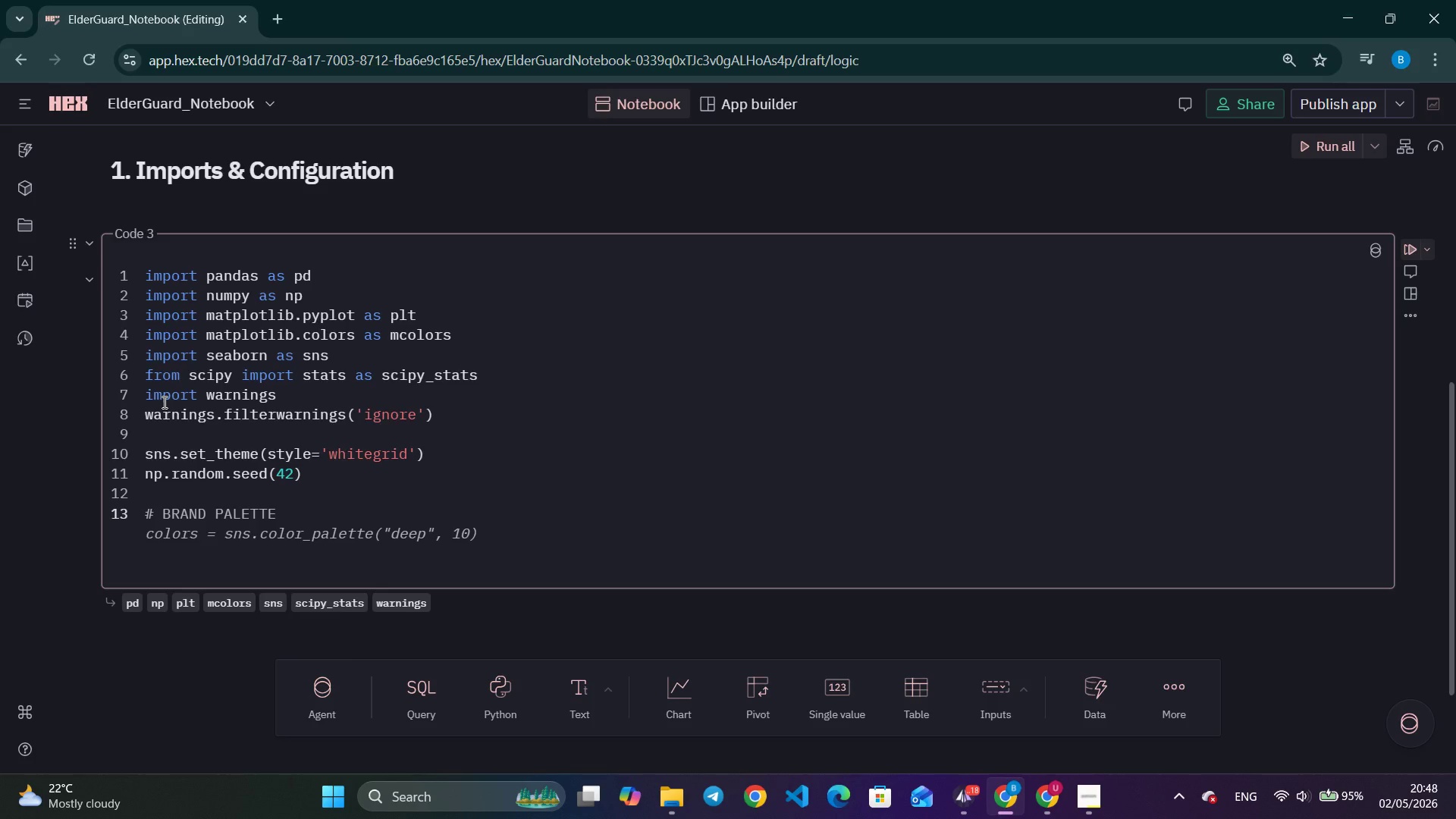 
wait(43.61)
 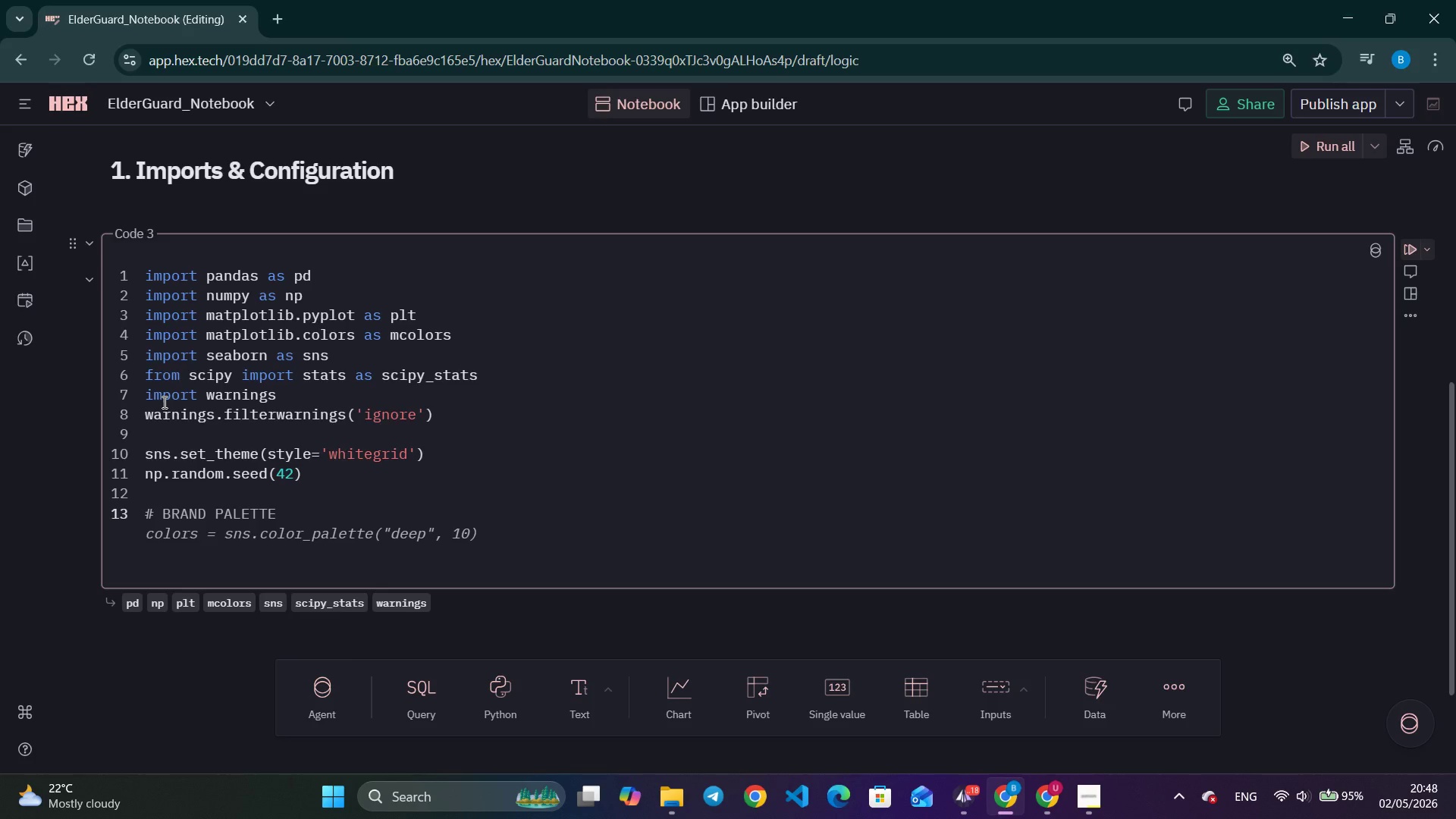 
key(Space)
 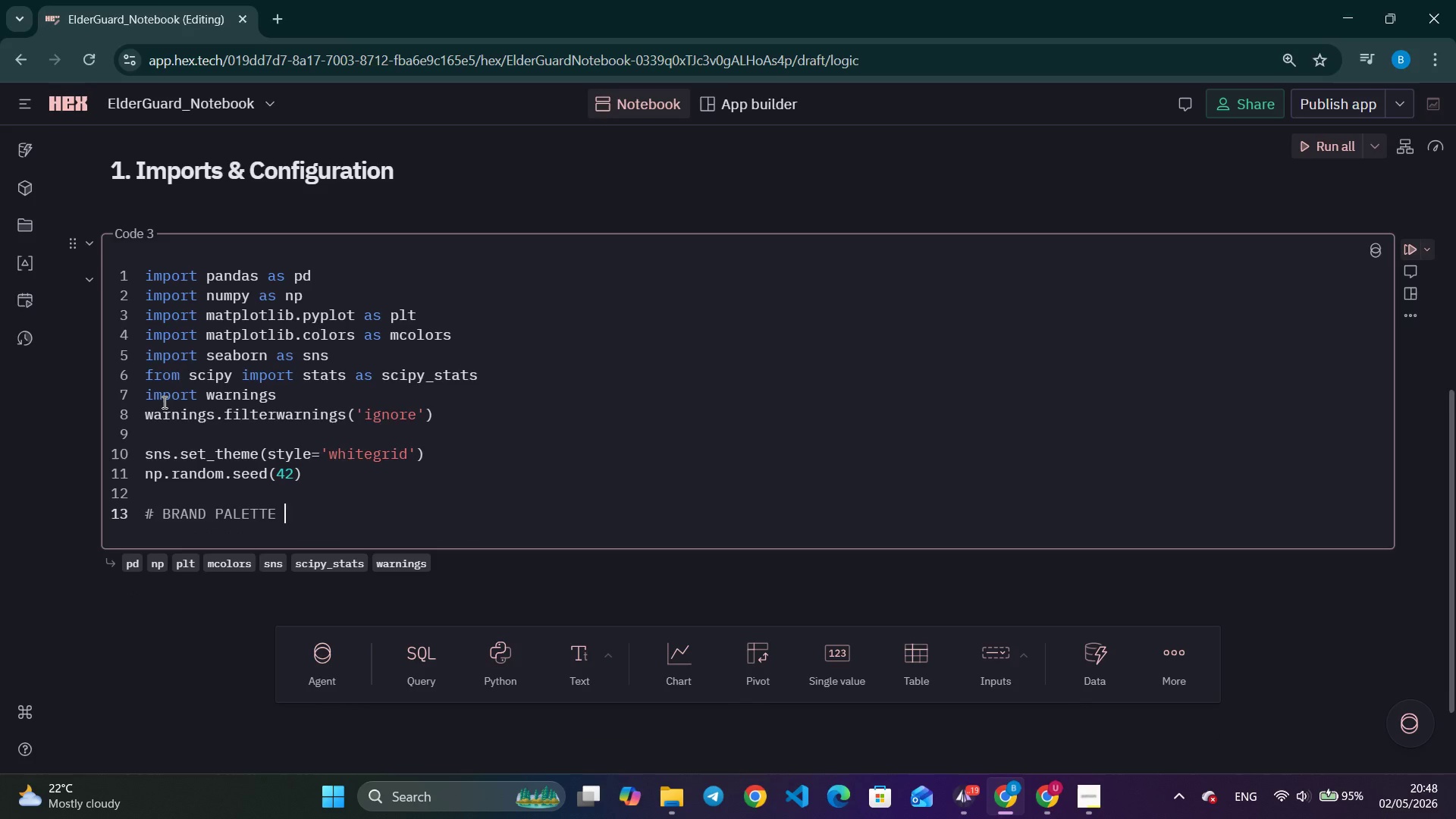 
key(Shift+ShiftLeft)
 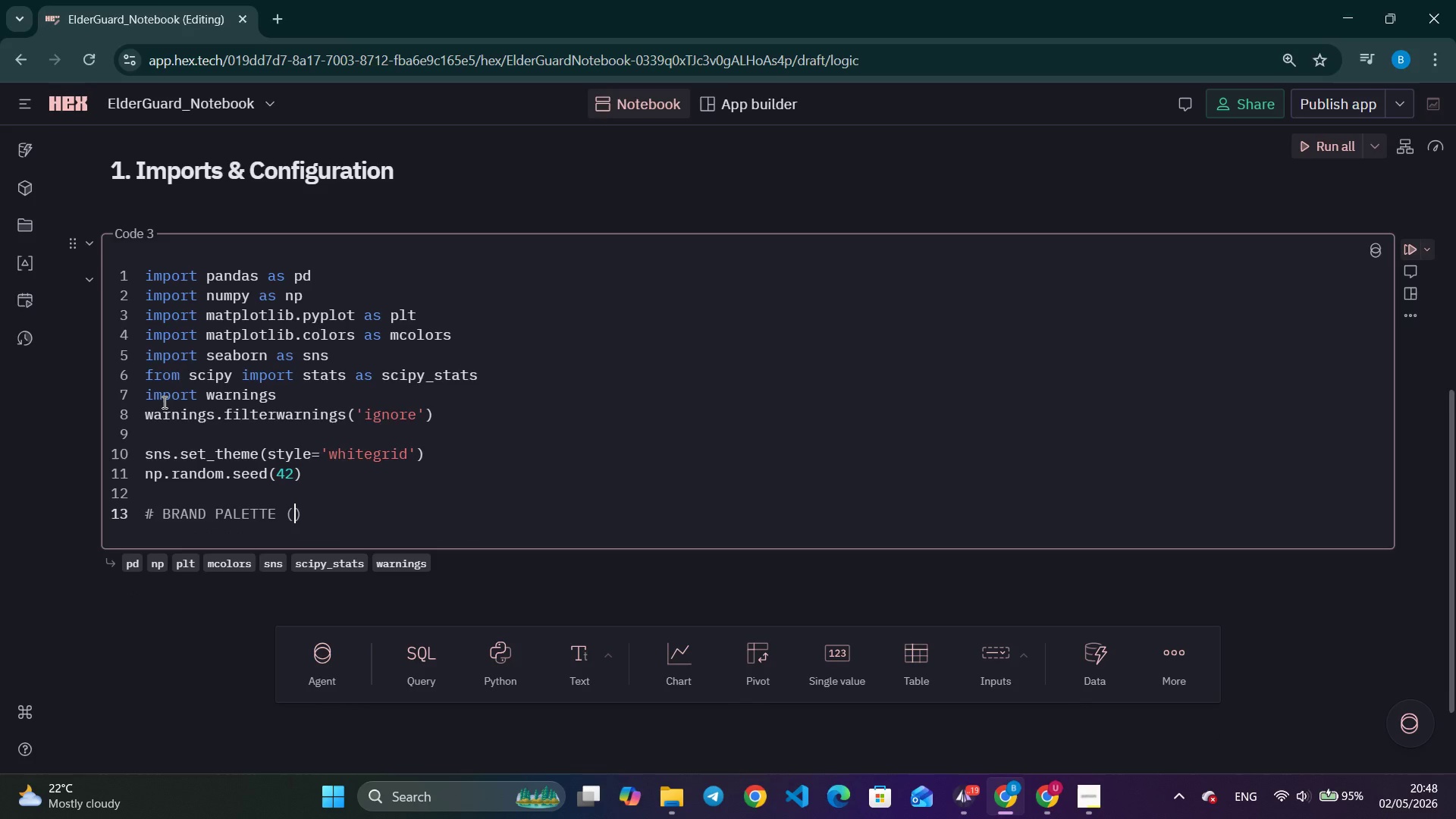 
key(Shift+9)
 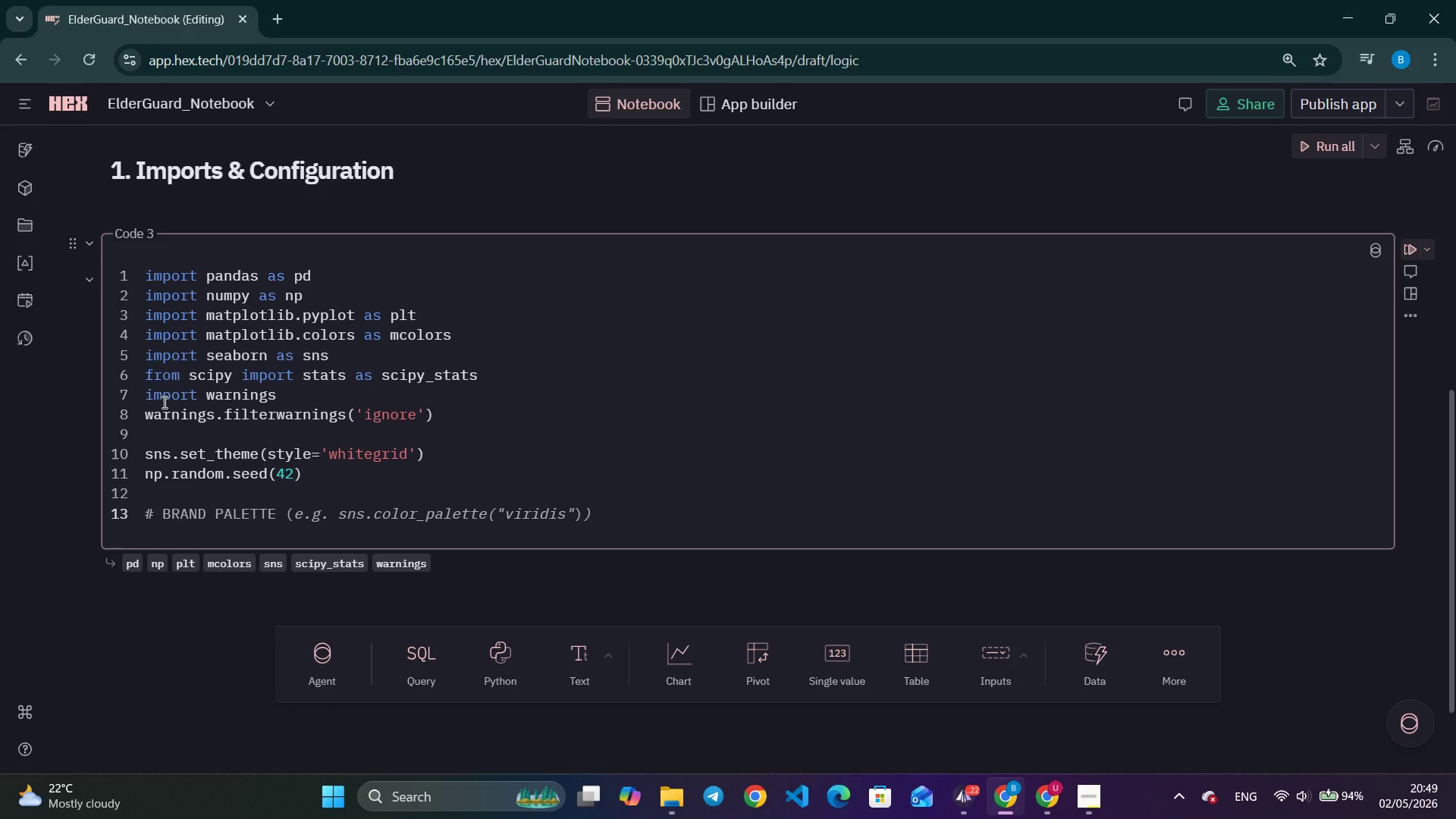 
wait(32.5)
 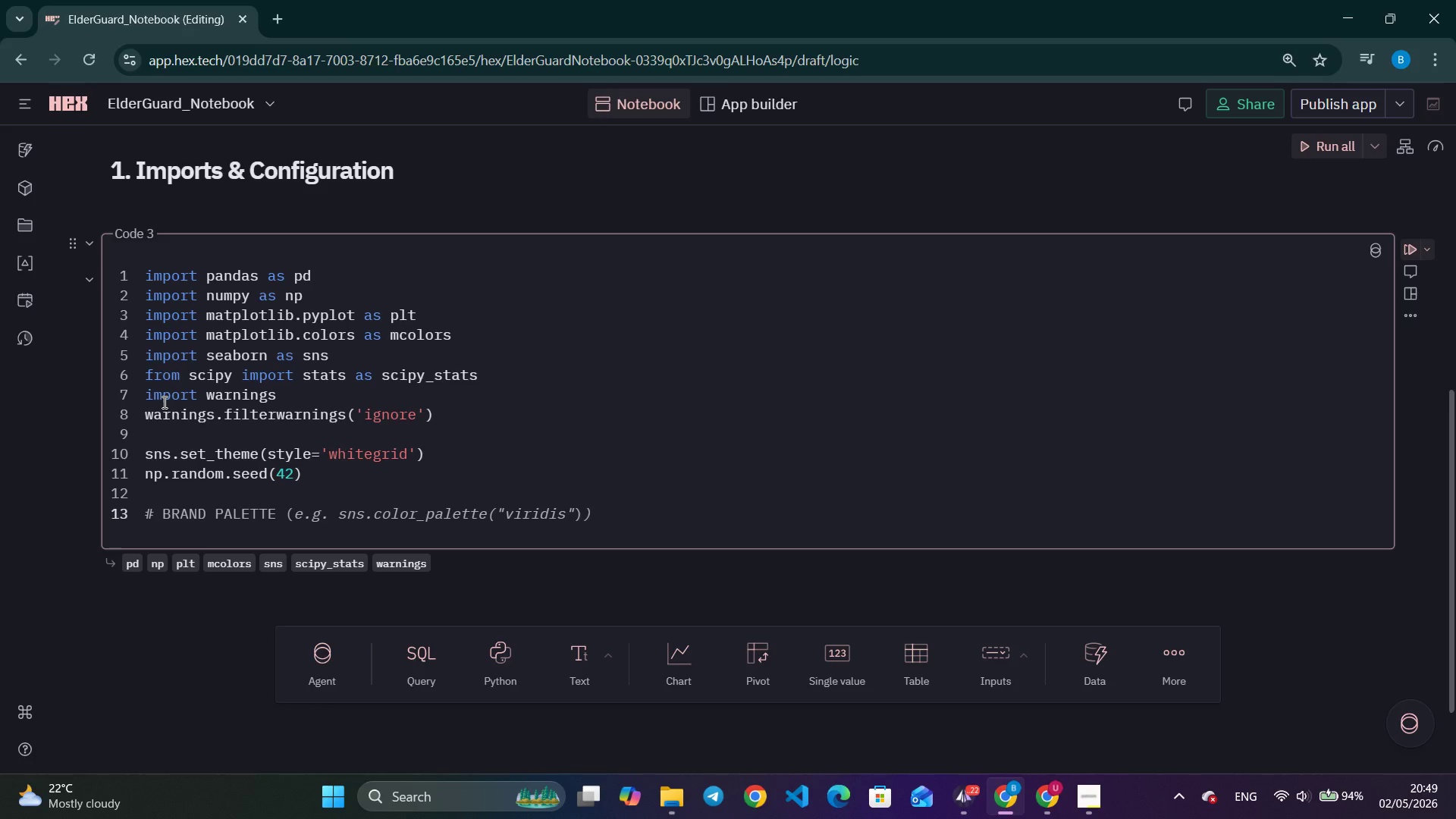 
key(Alt+Tab)
 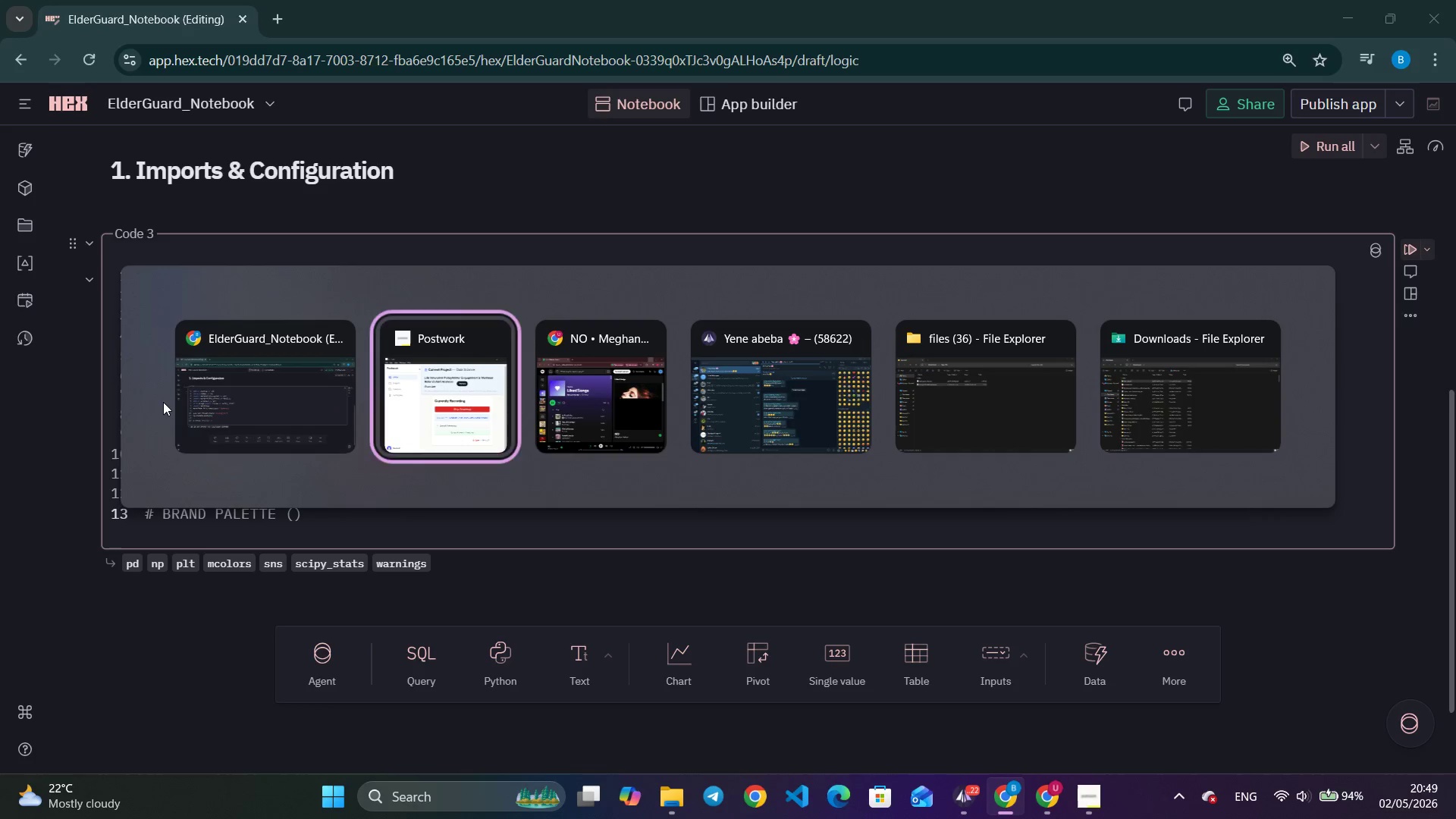 
key(Alt+Tab)
 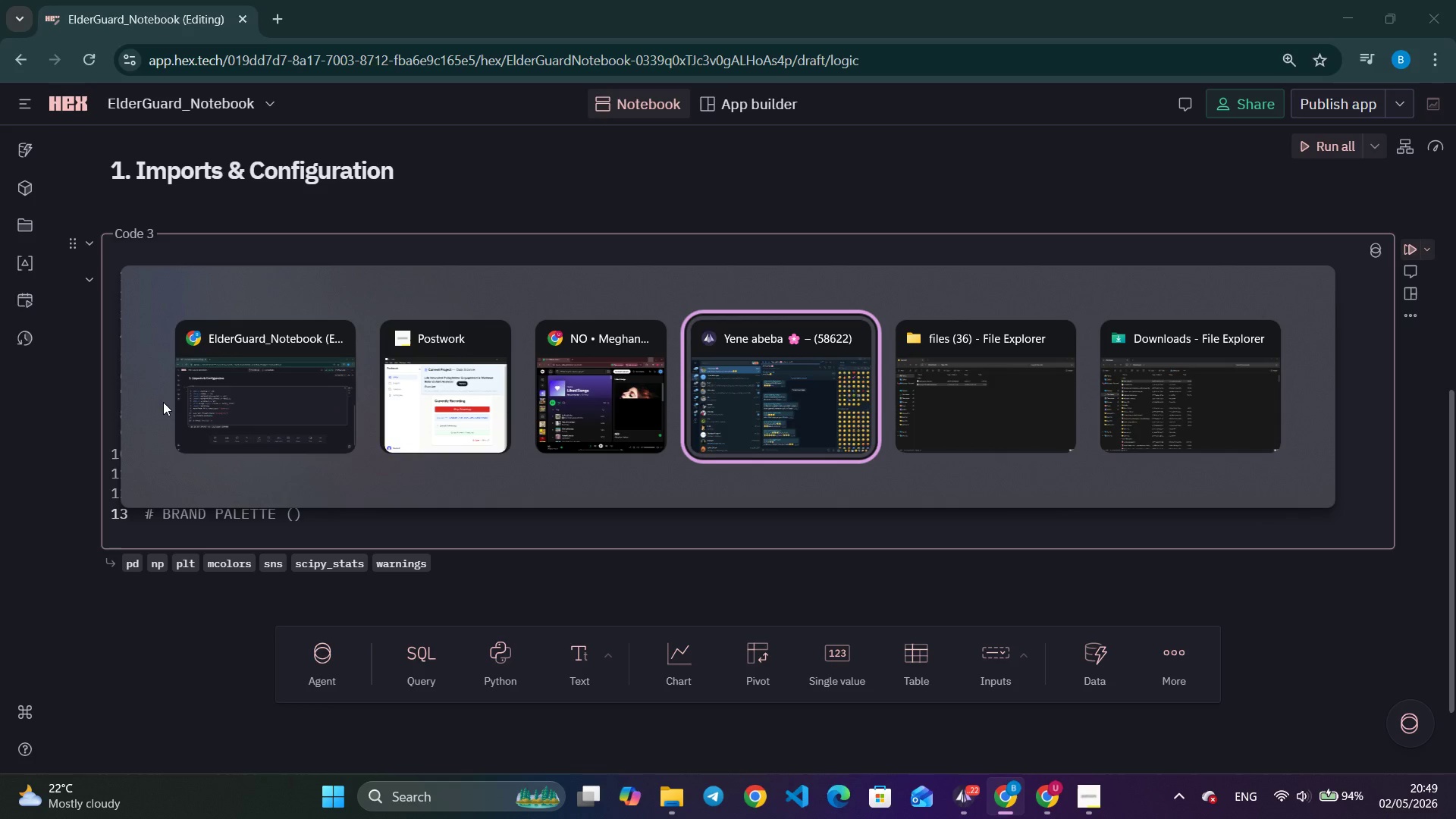 
key(Alt+Tab)
 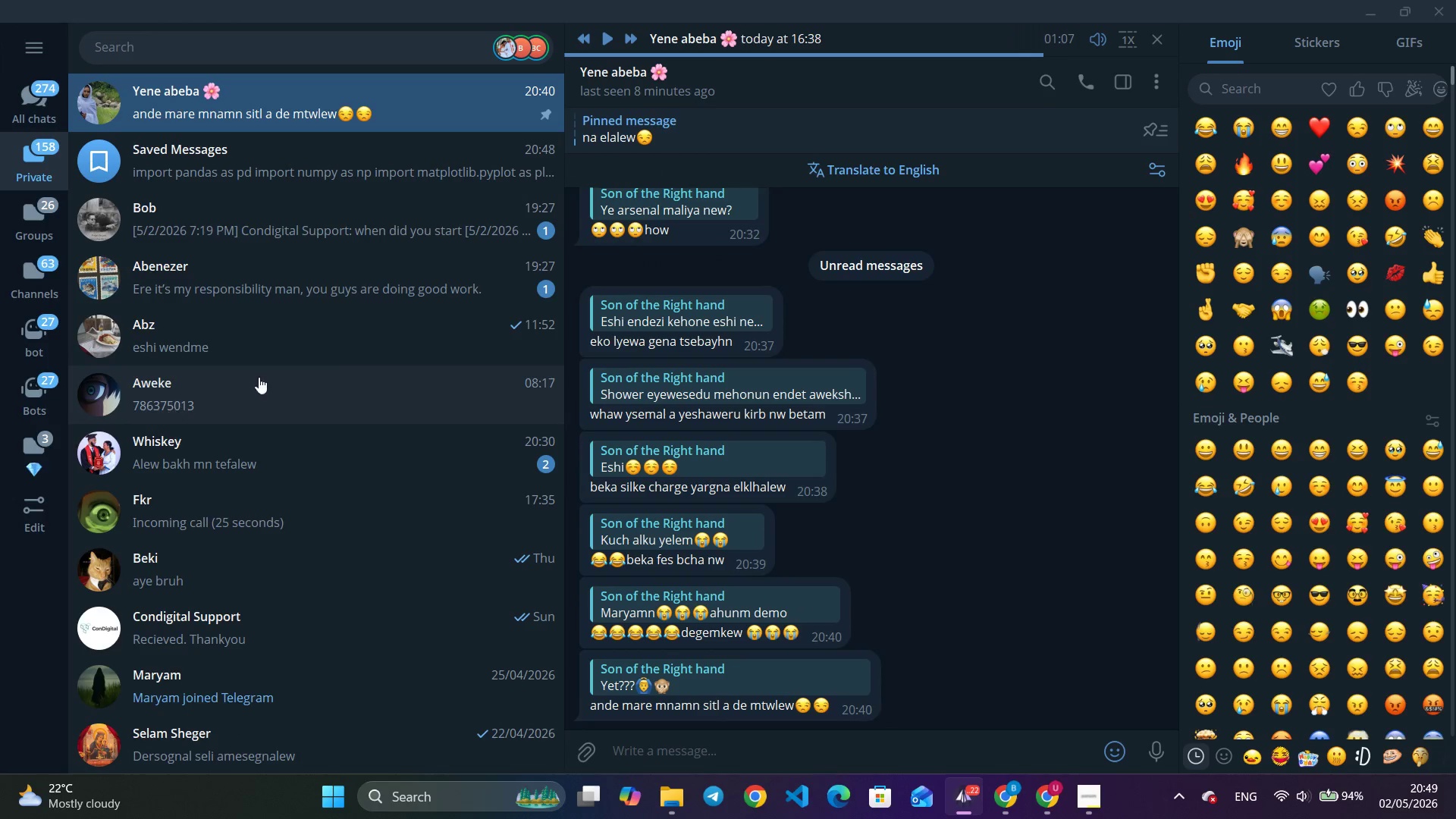 
left_click([355, 173])
 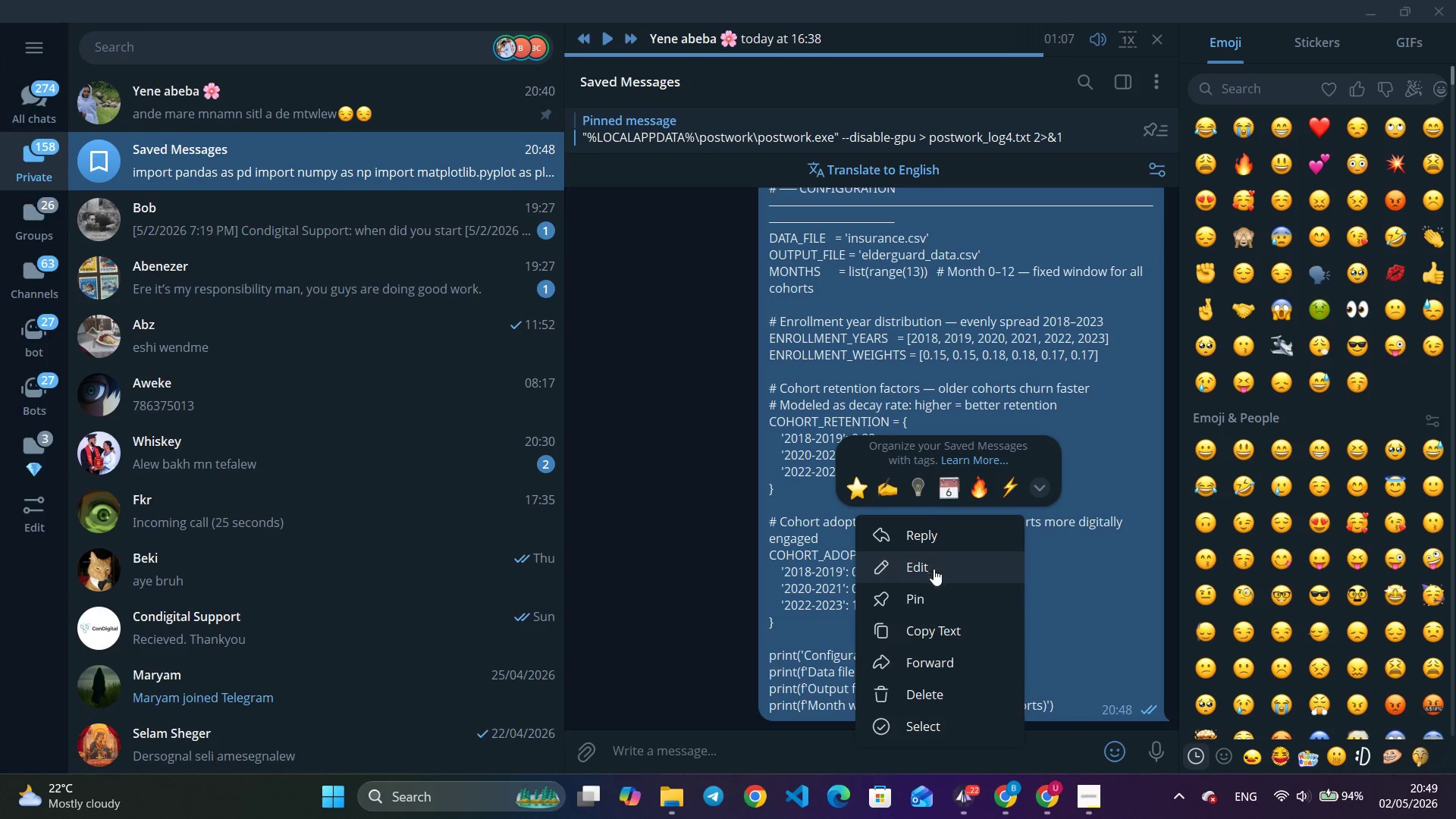 
left_click([941, 615])